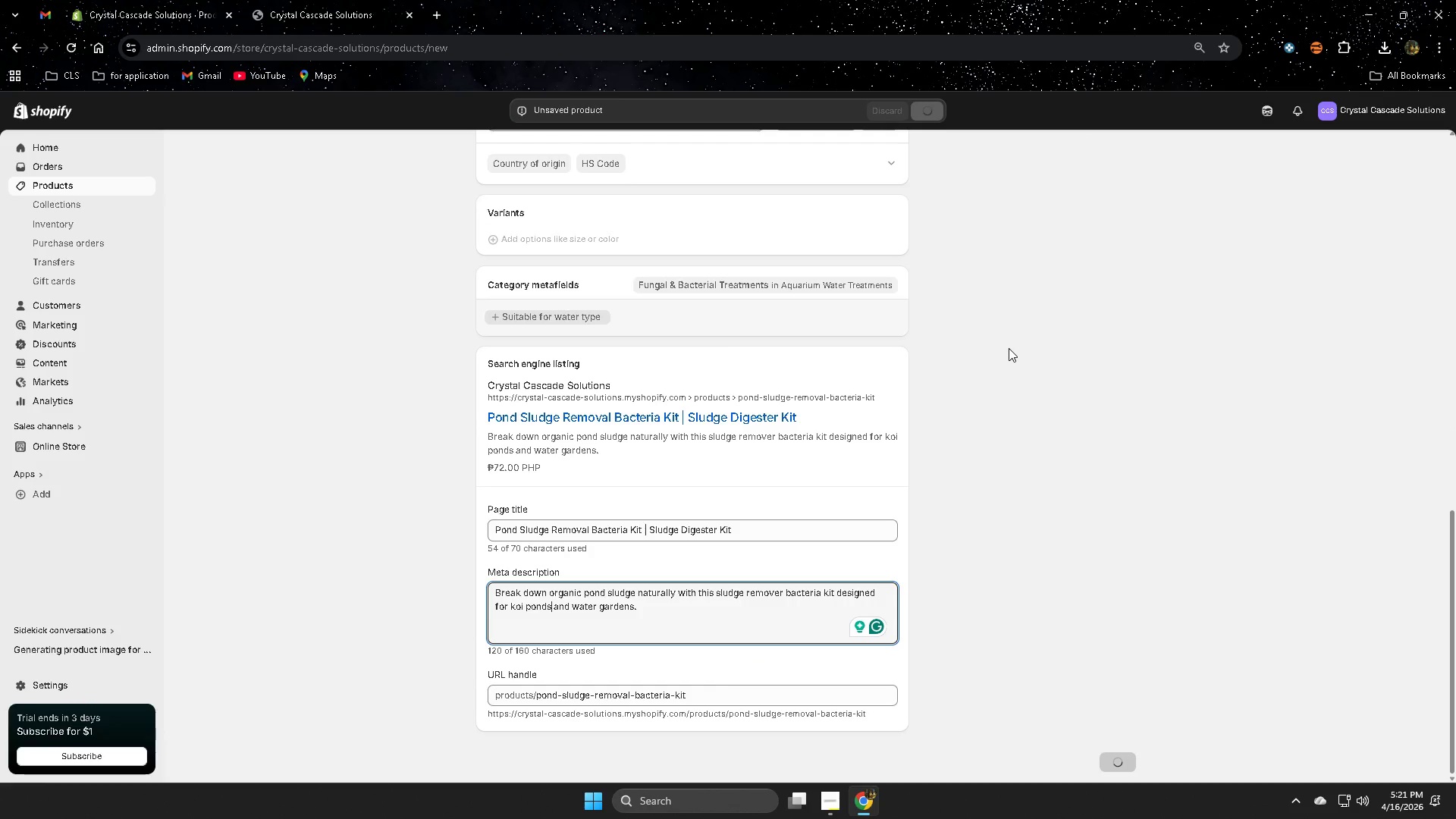 
left_click([1264, 111])
 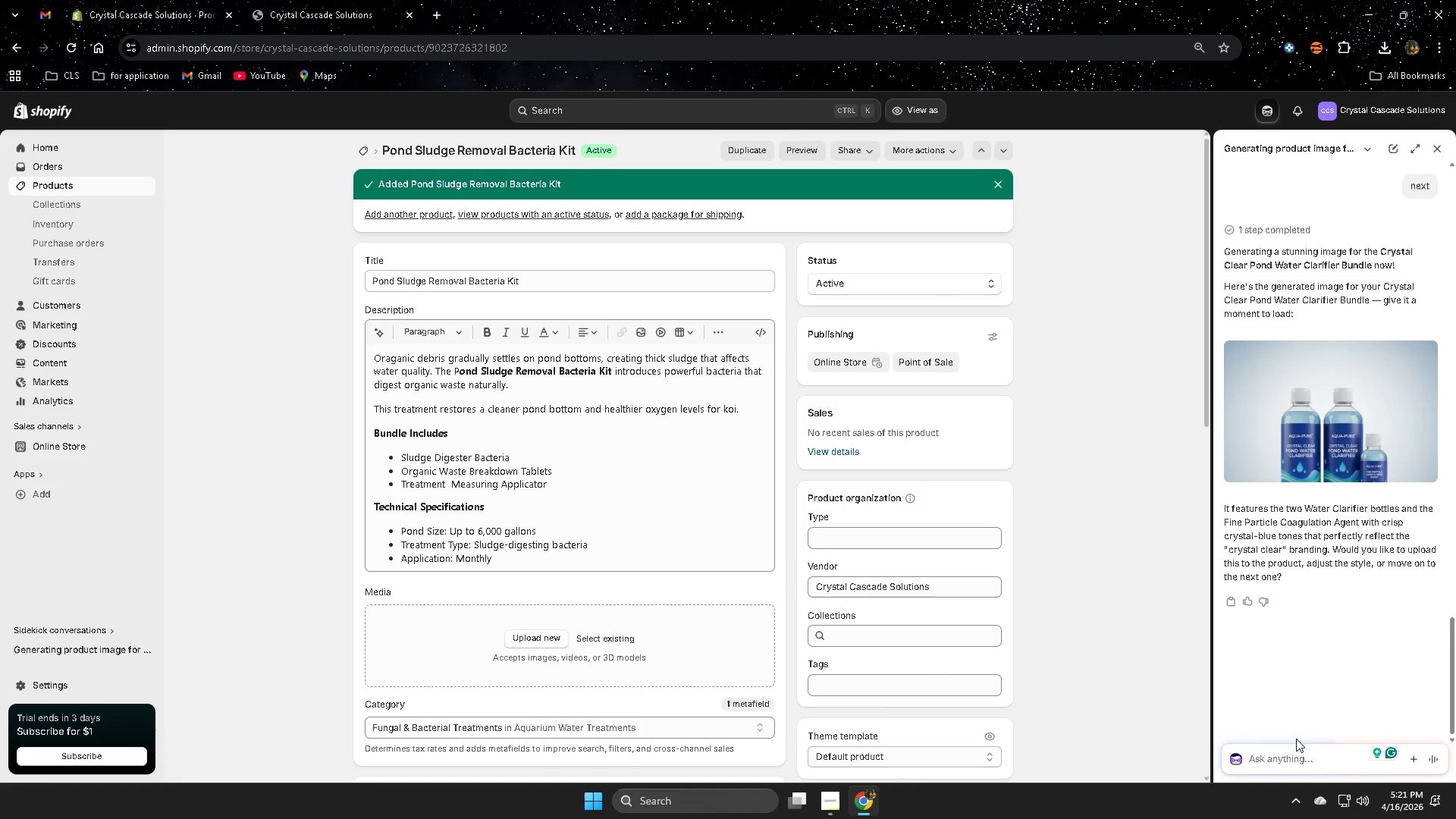 
type(next)
 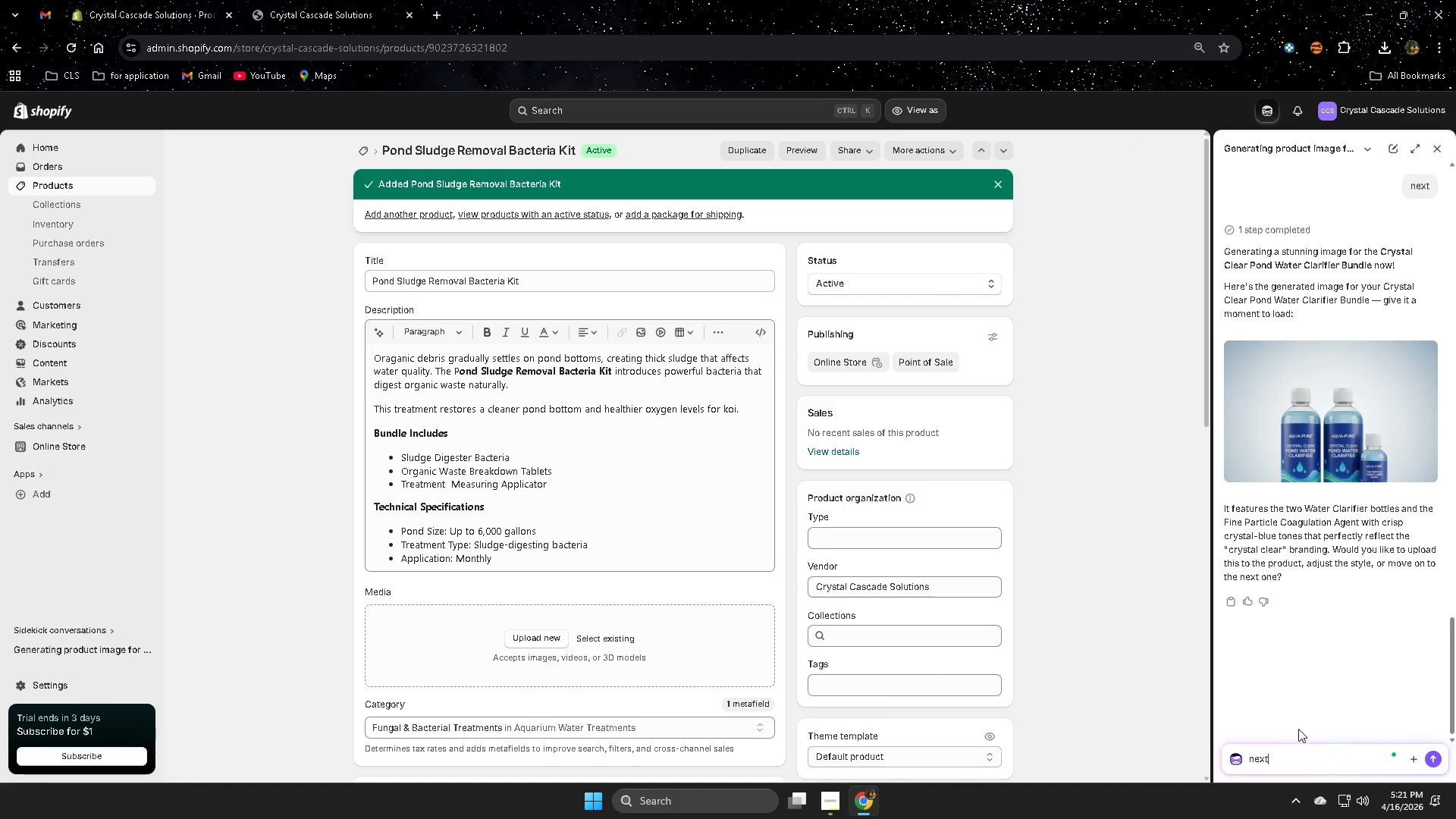 
key(Enter)